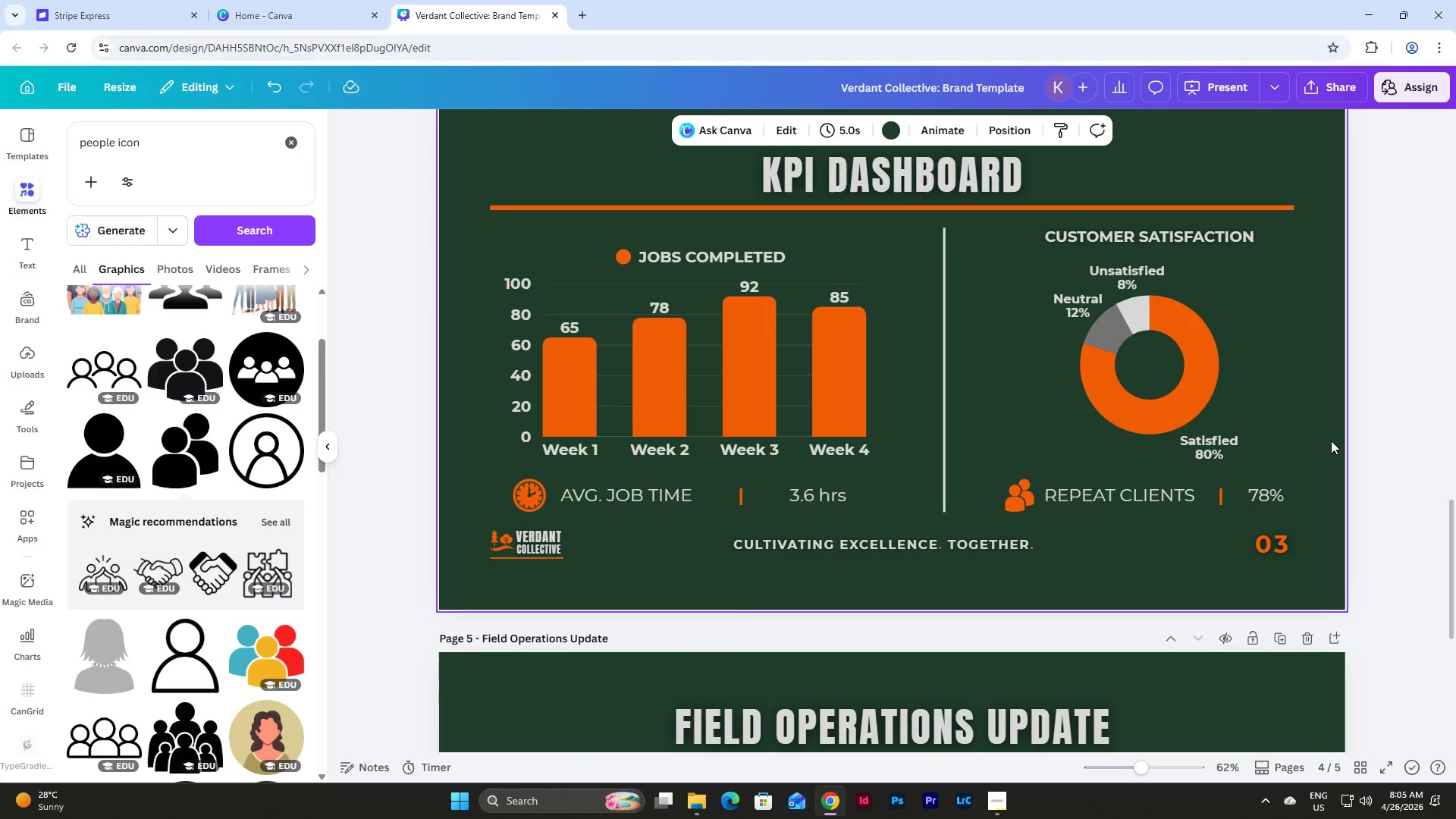 
left_click([1185, 281])
 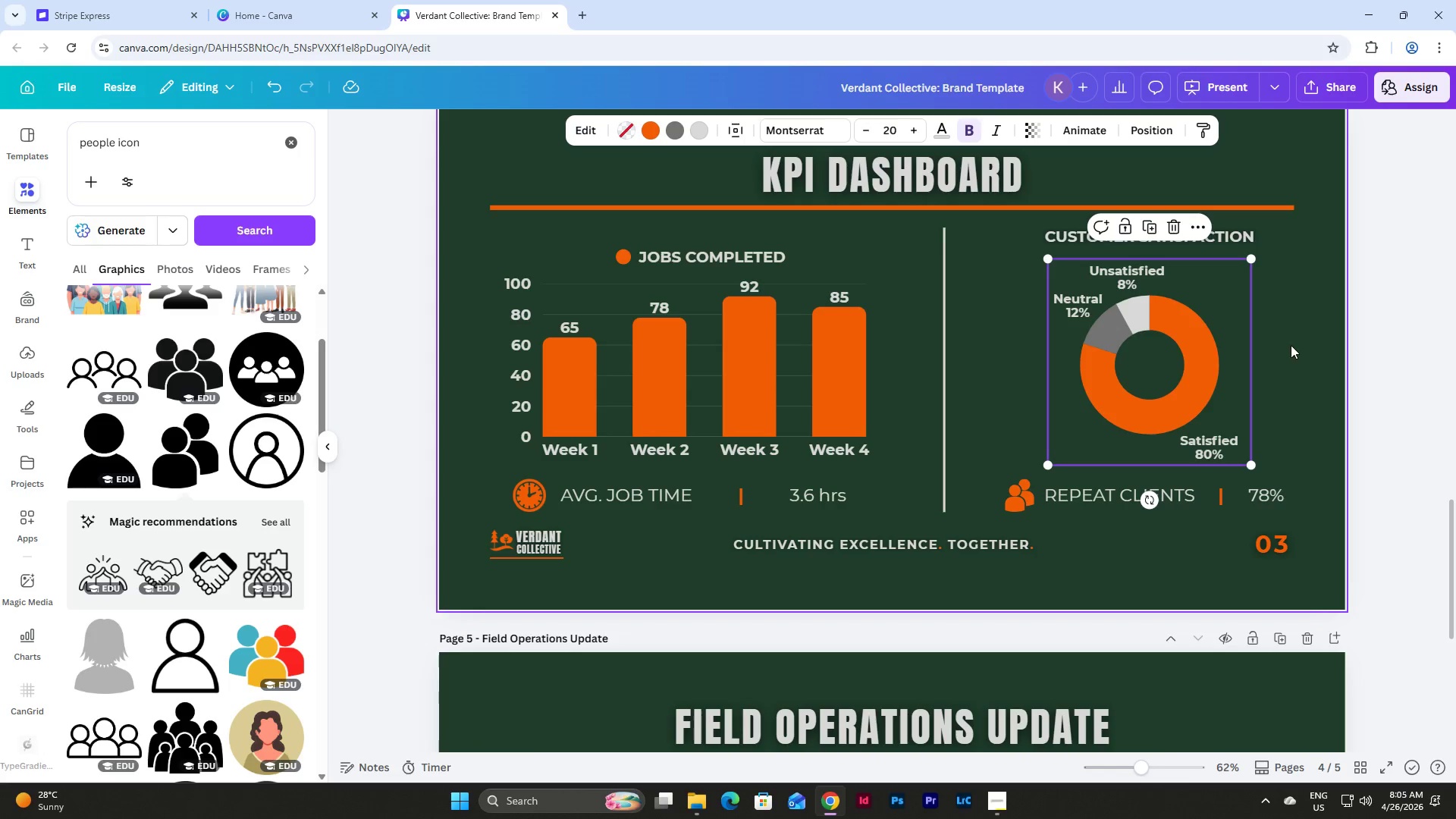 
left_click([1294, 348])
 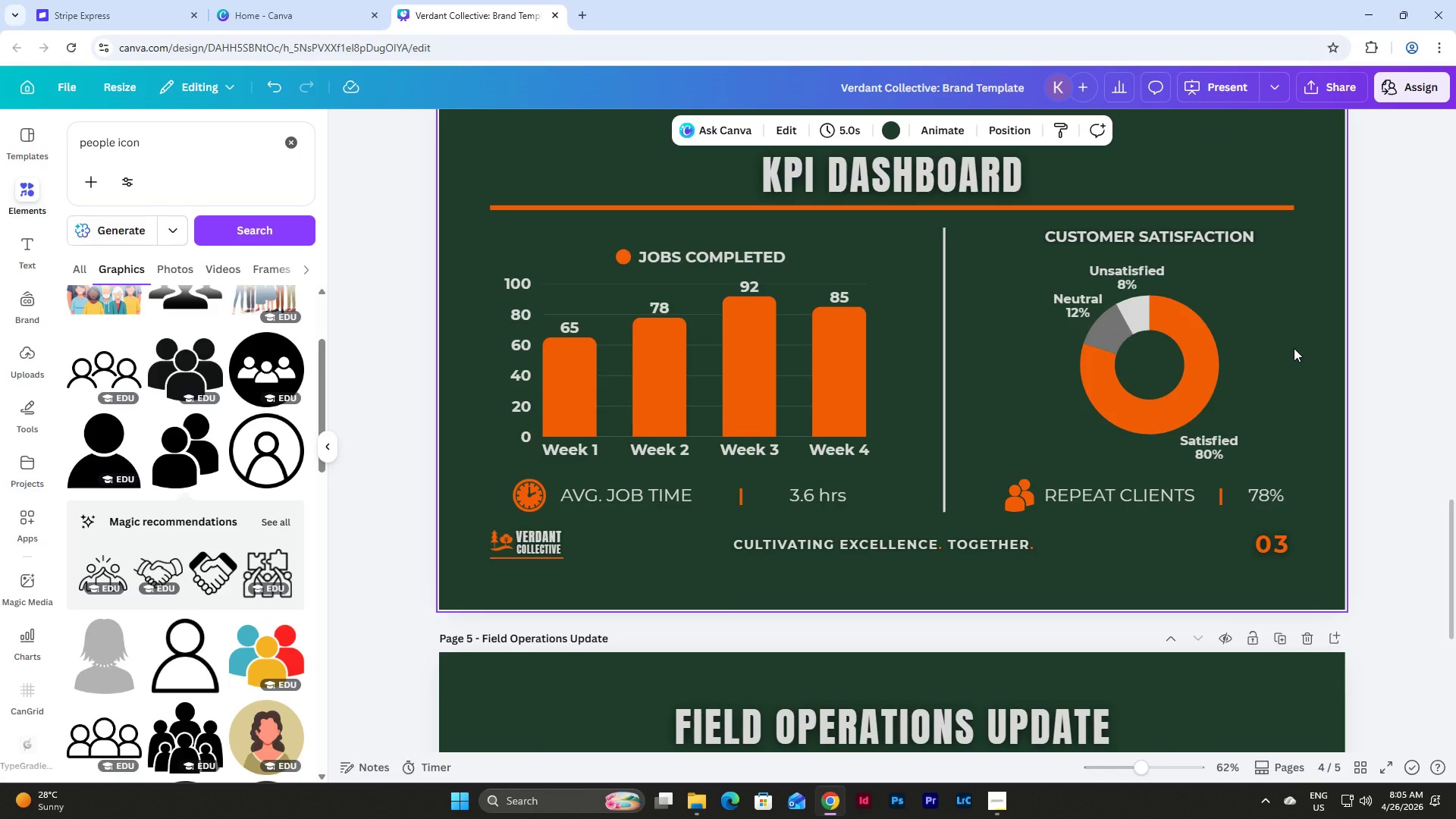 
scroll: coordinate [1294, 348], scroll_direction: down, amount: 8.0